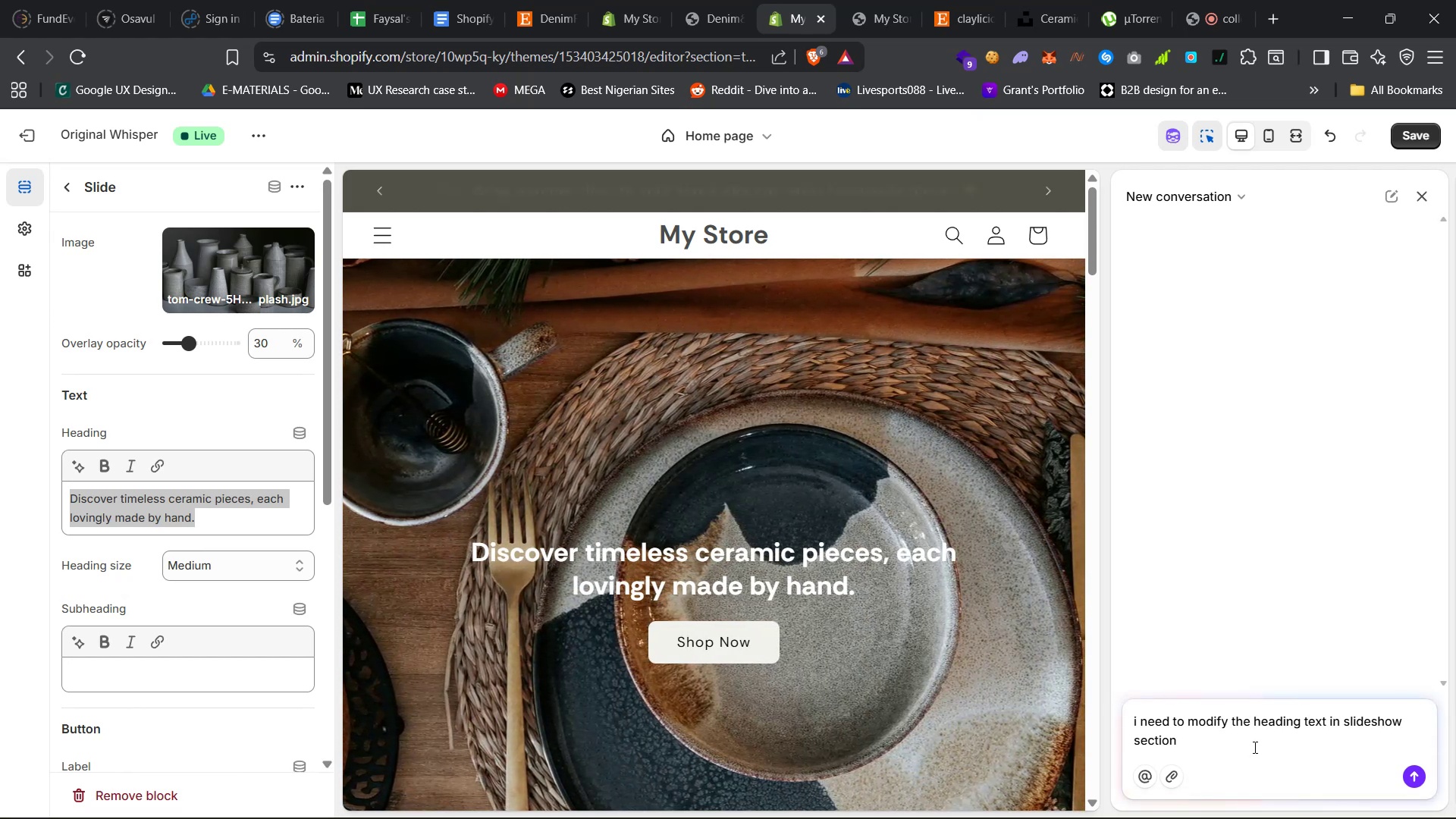 
type( slide 1 from two)
key(Backspace)
key(Backspace)
type(hree lines to two lines, that is, modifying the width)
 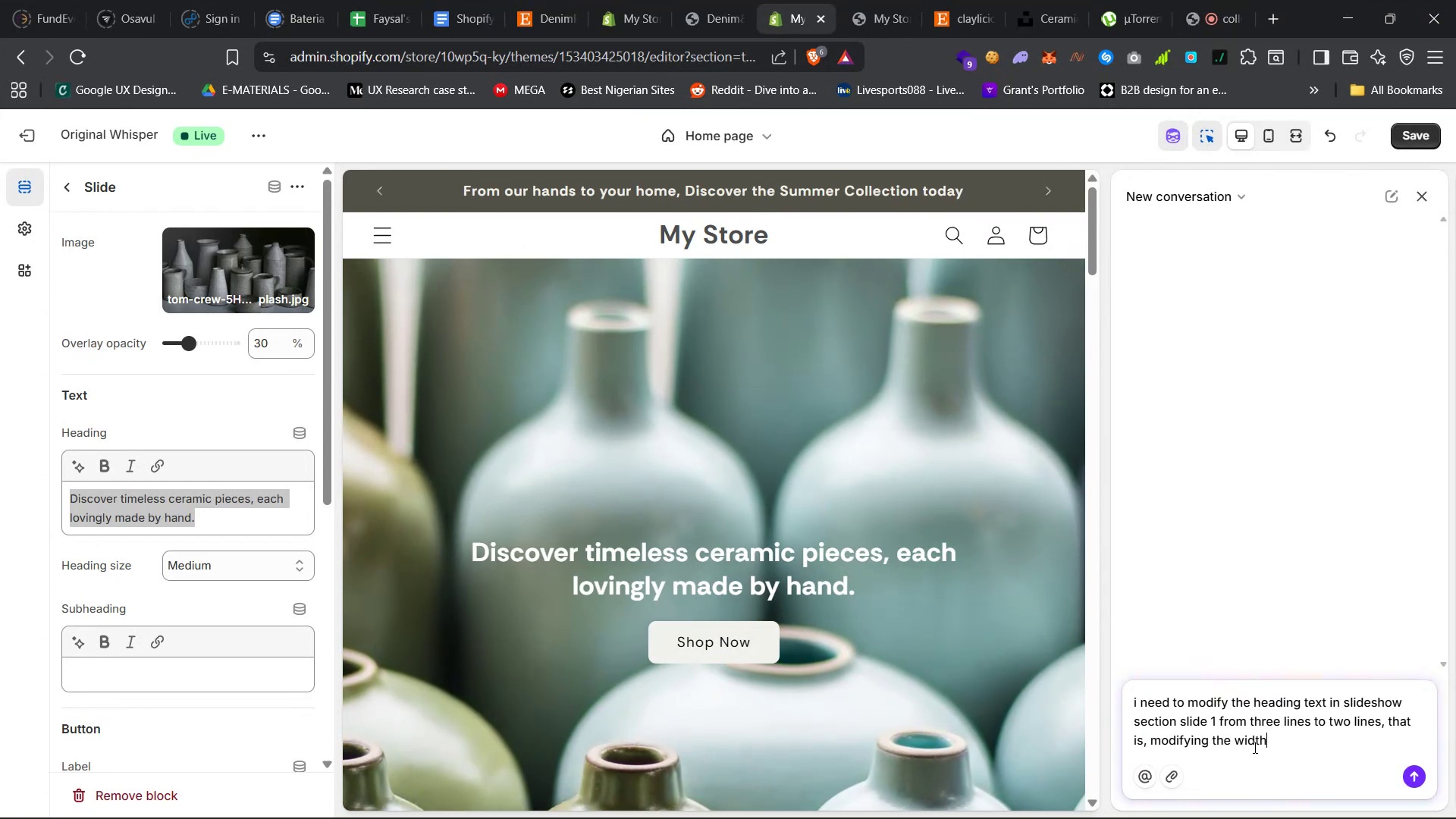 
key(Enter)
 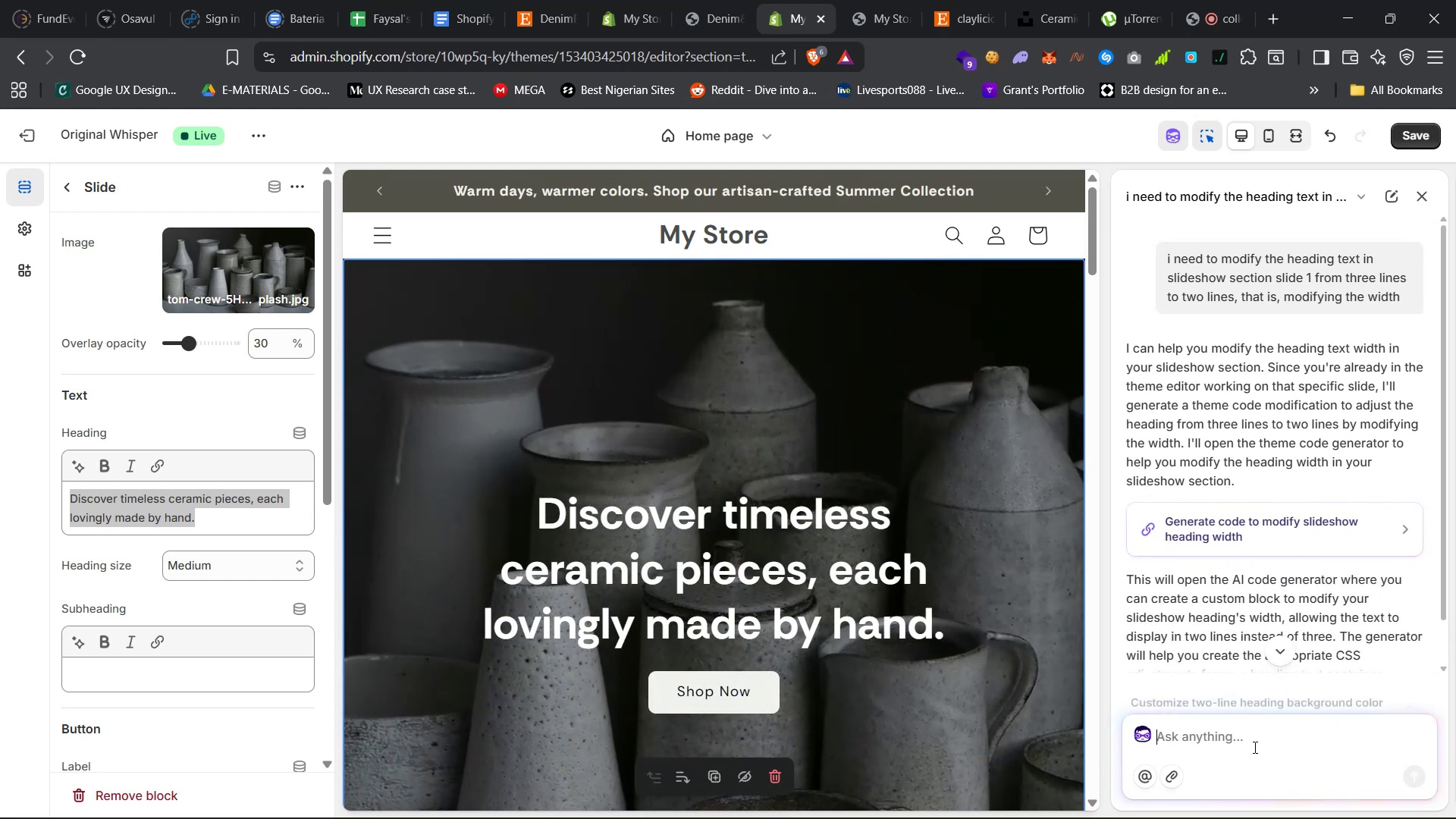 
wait(23.77)
 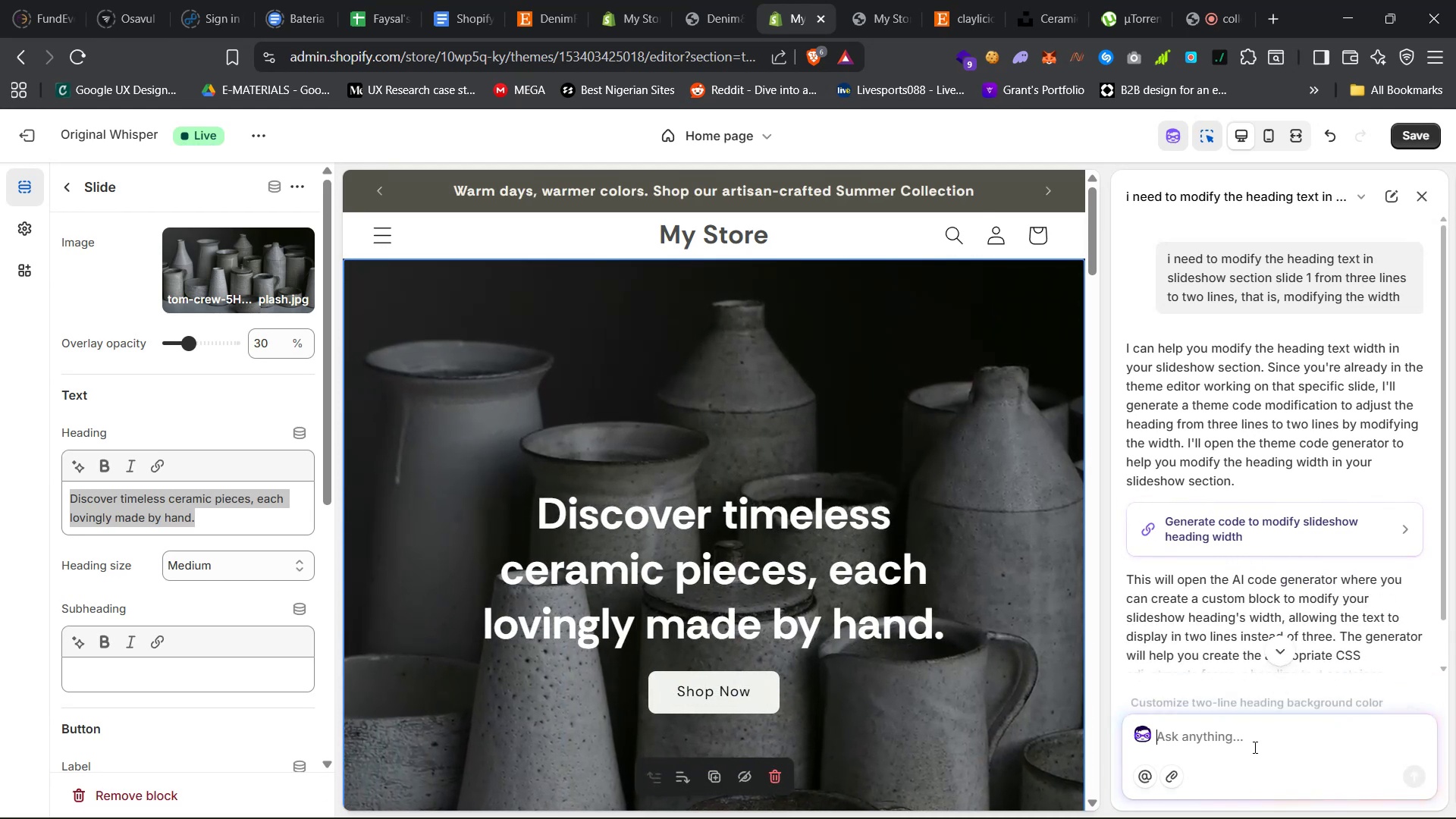 
scroll: coordinate [1216, 570], scroll_direction: down, amount: 6.0
 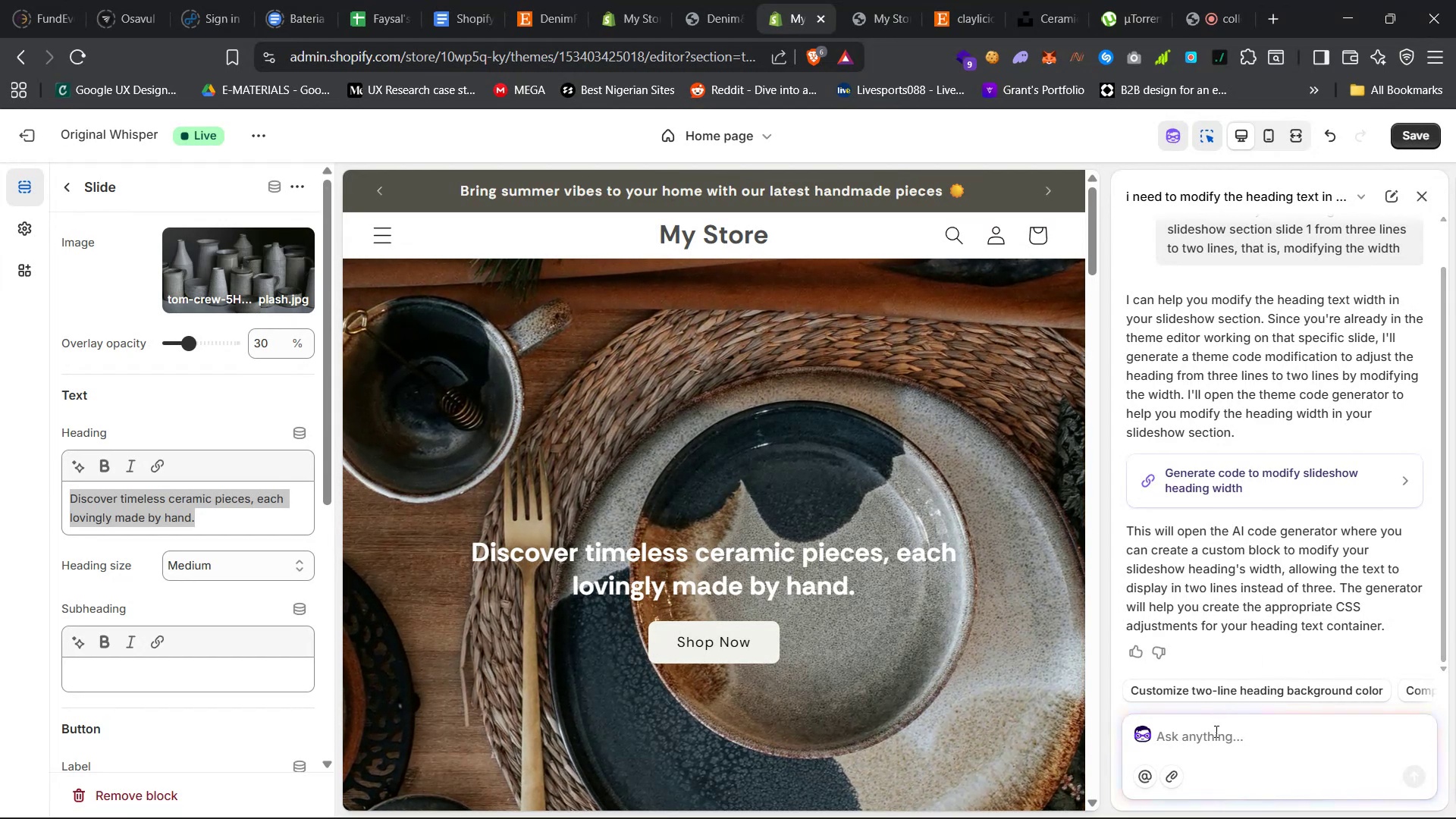 